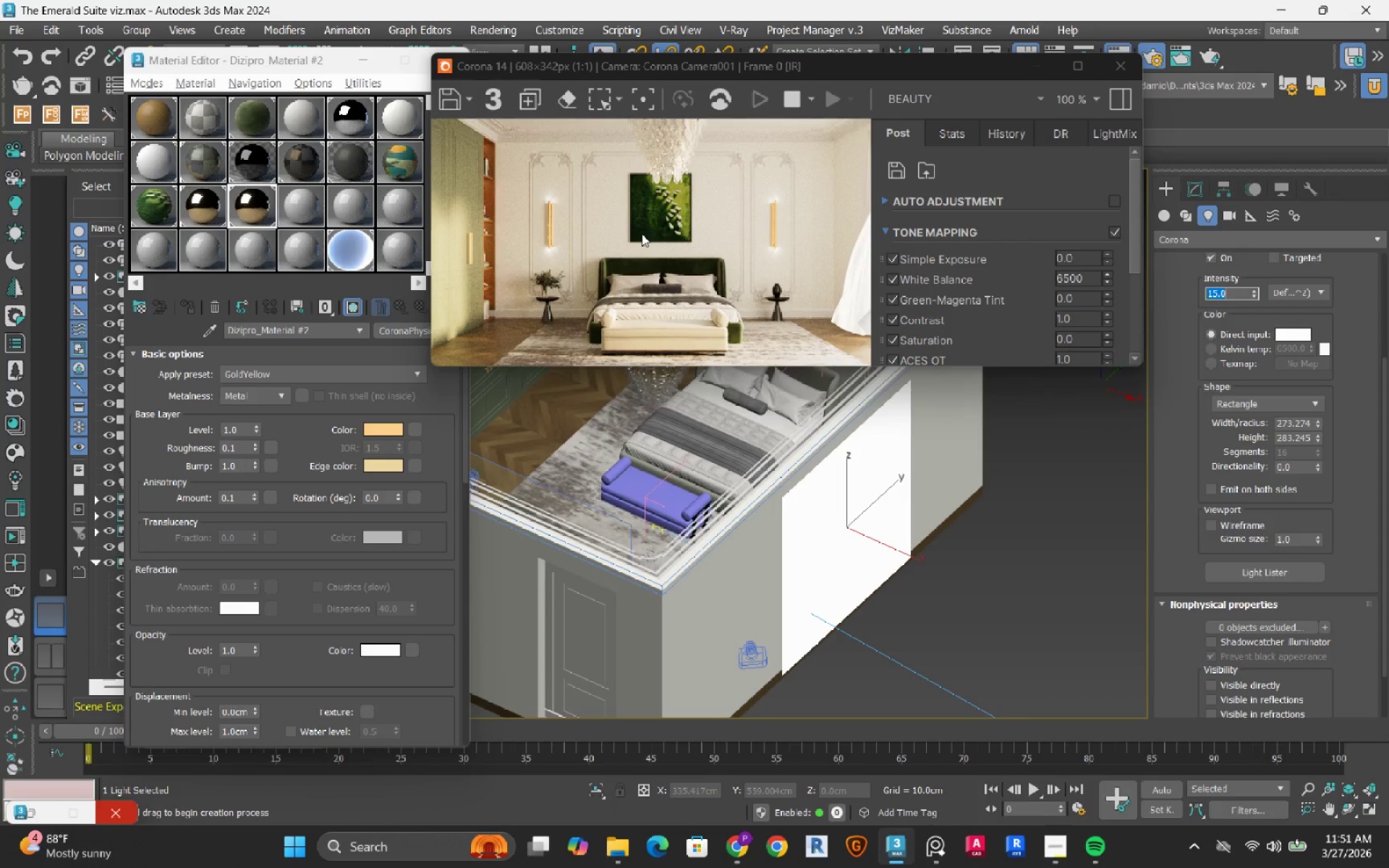 
scroll: coordinate [642, 237], scroll_direction: none, amount: 0.0
 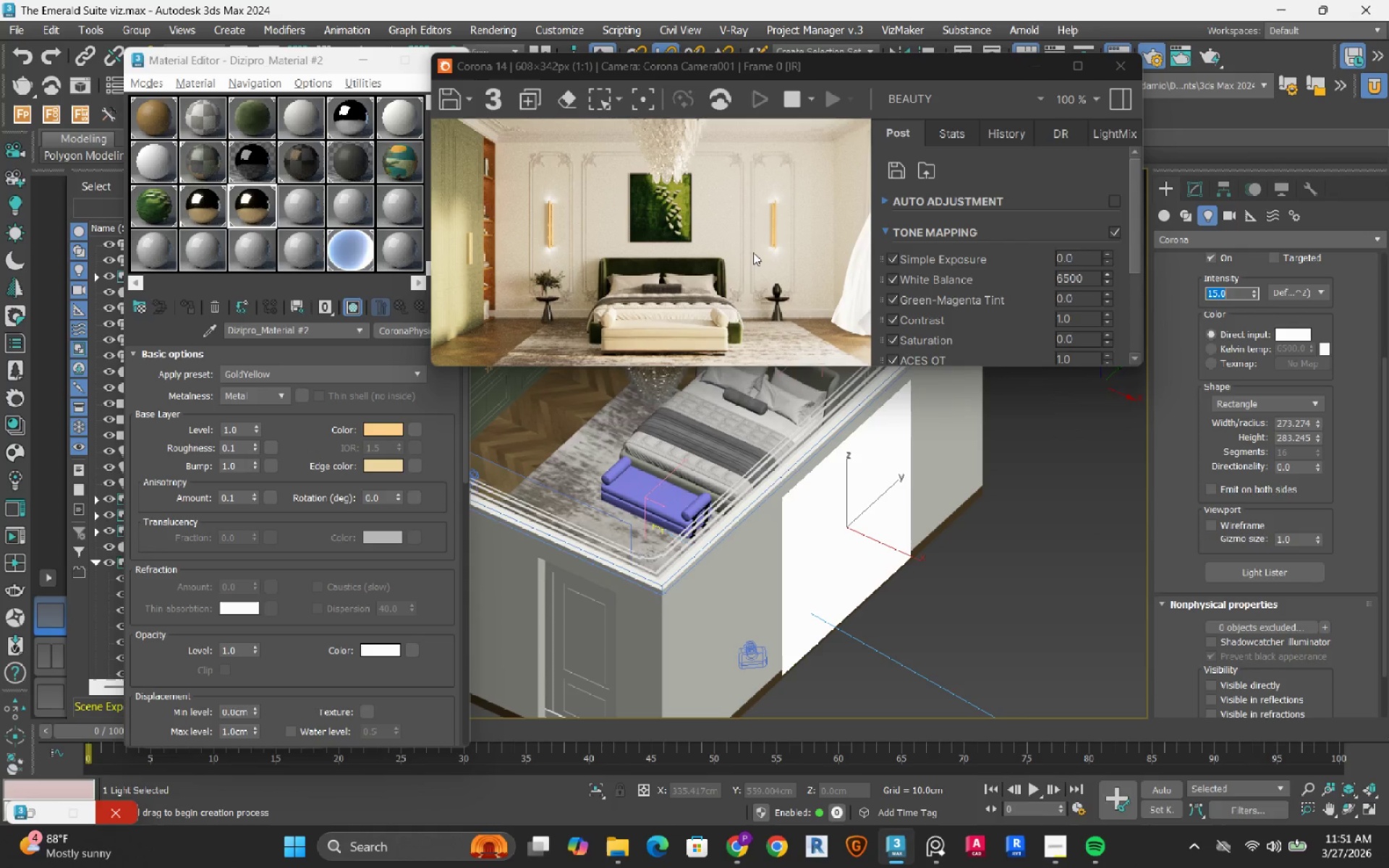 
wait(11.39)
 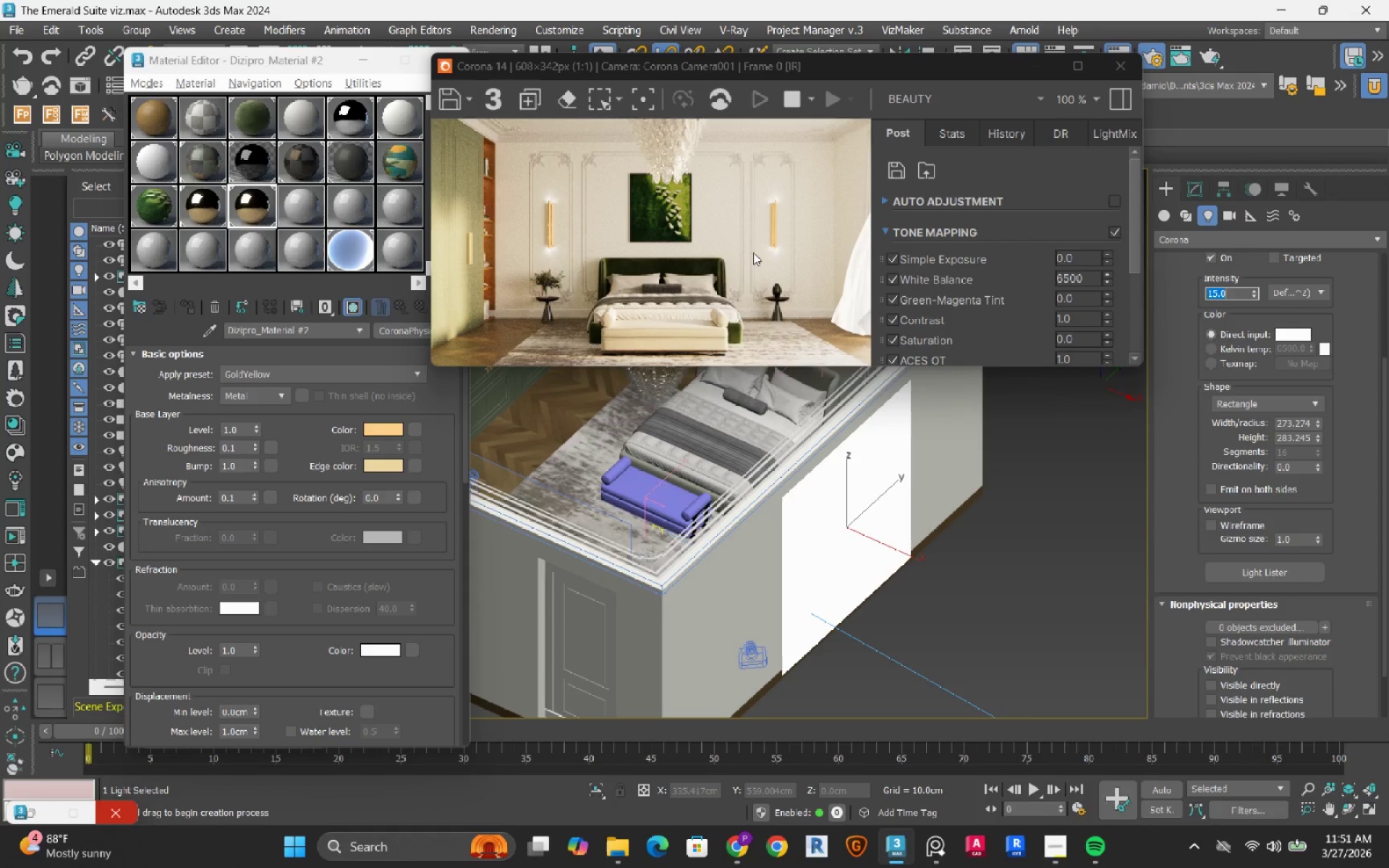 
left_click_drag(start_coordinate=[203, 60], to_coordinate=[183, 101])
 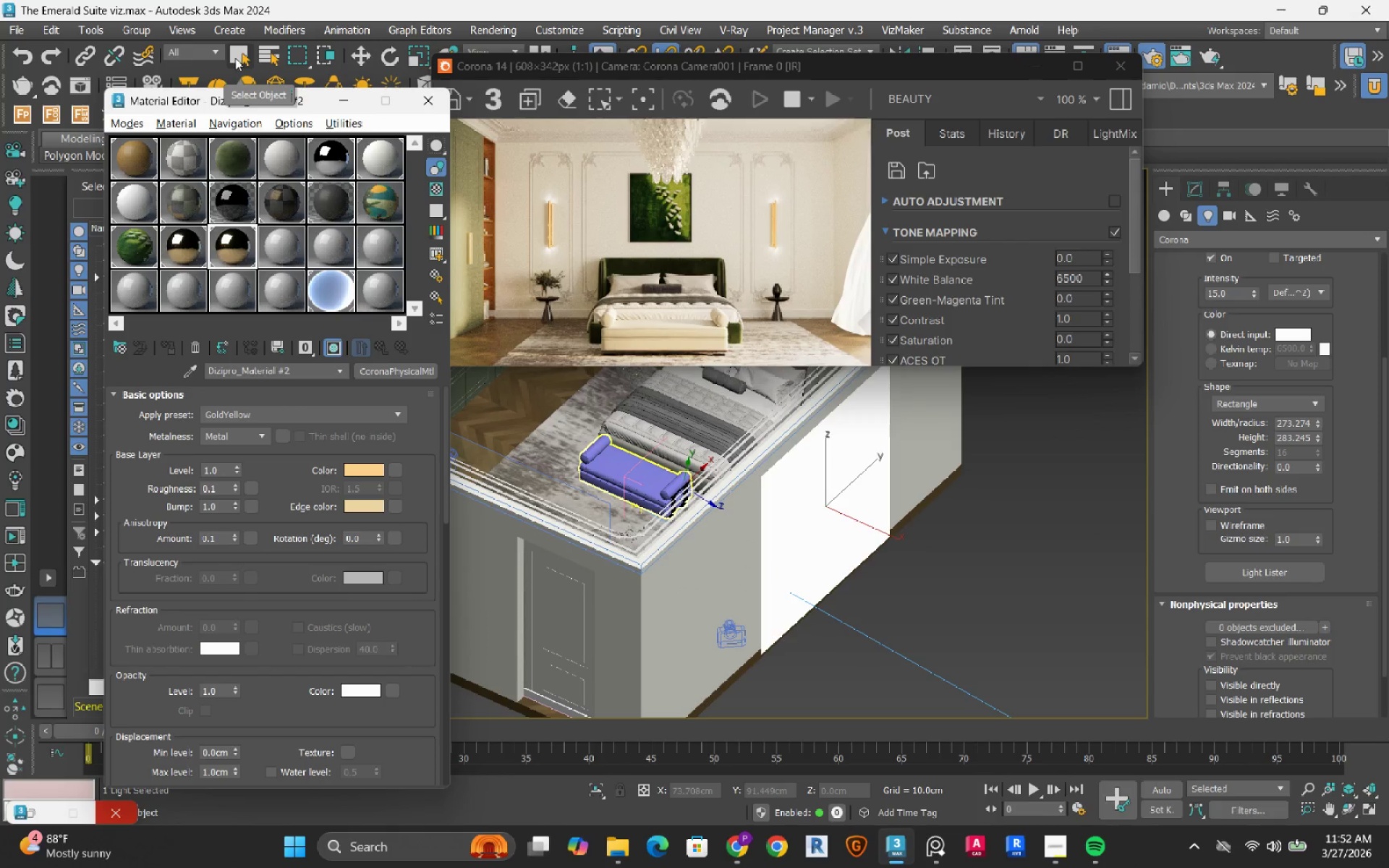 
left_click([236, 58])
 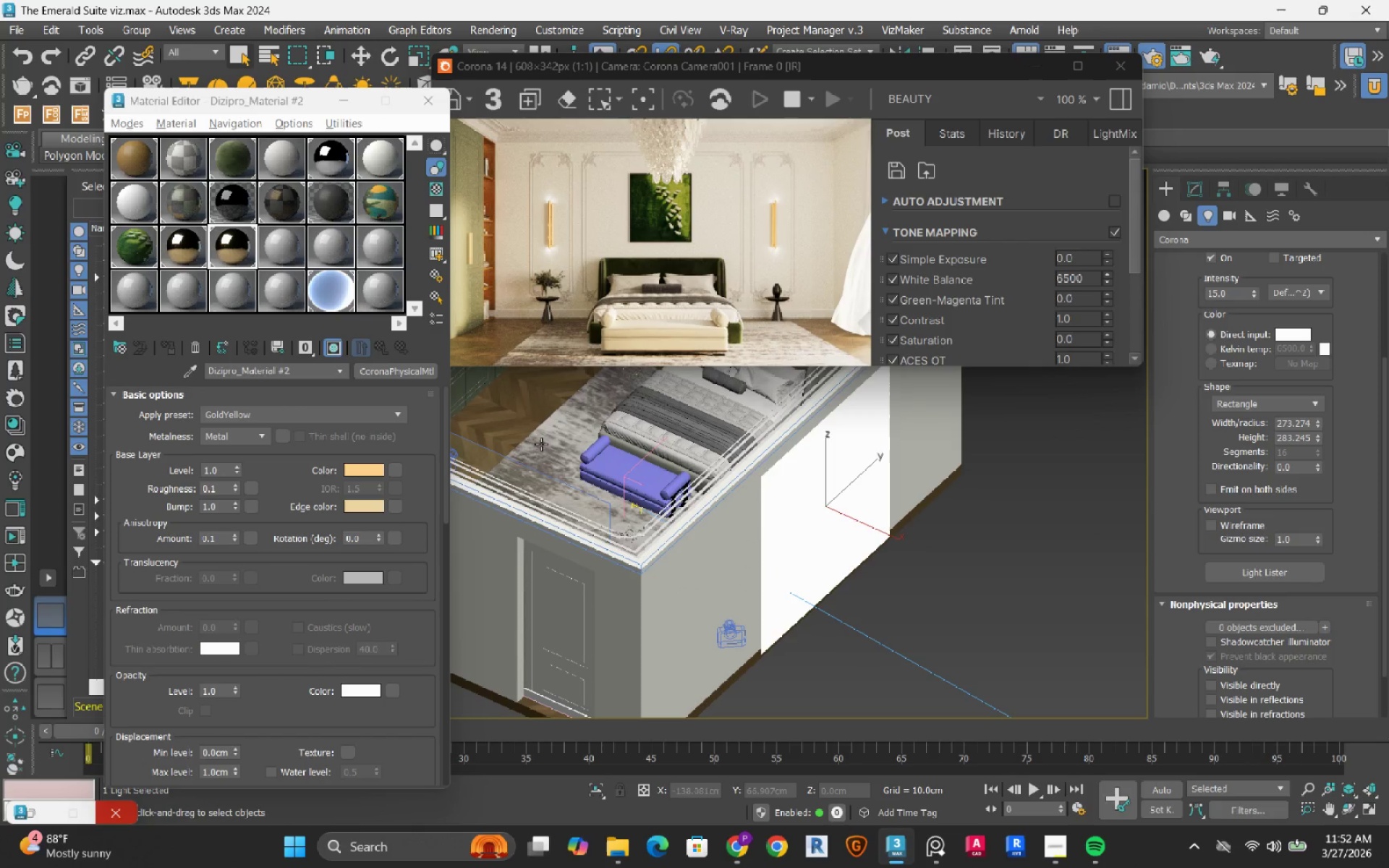 
scroll: coordinate [616, 480], scroll_direction: down, amount: 1.0
 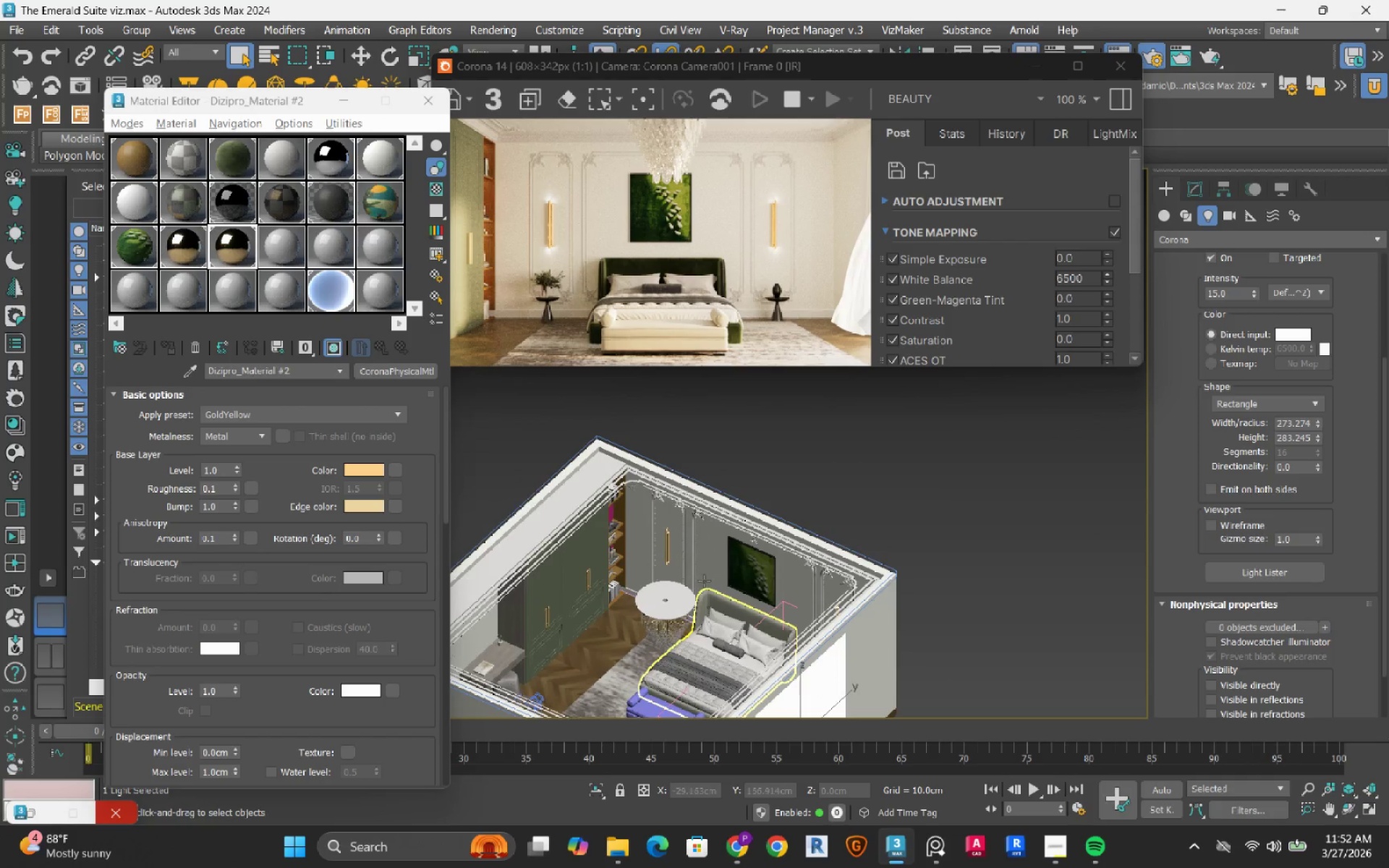 
scroll: coordinate [650, 509], scroll_direction: up, amount: 9.0
 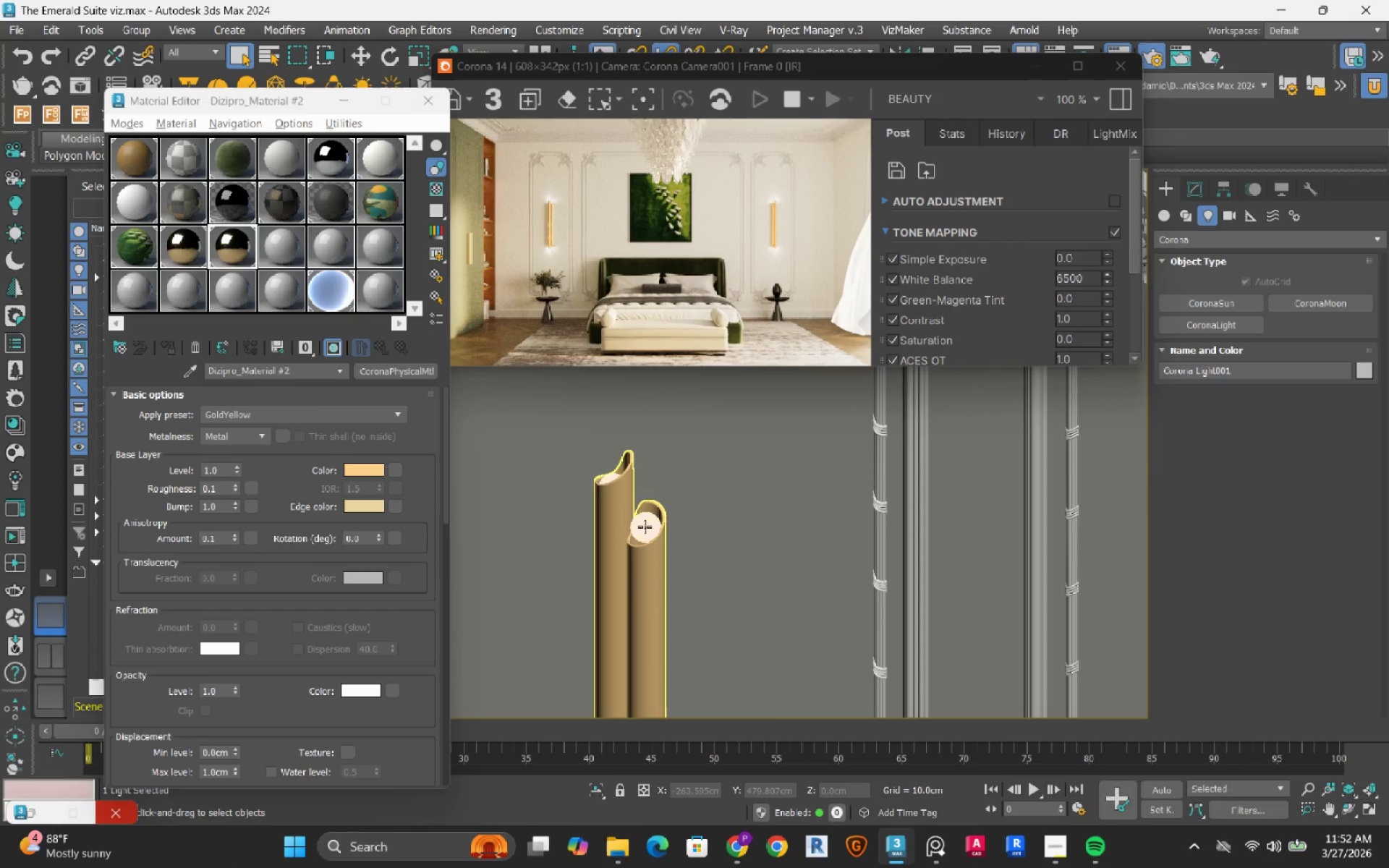 
left_click([643, 528])
 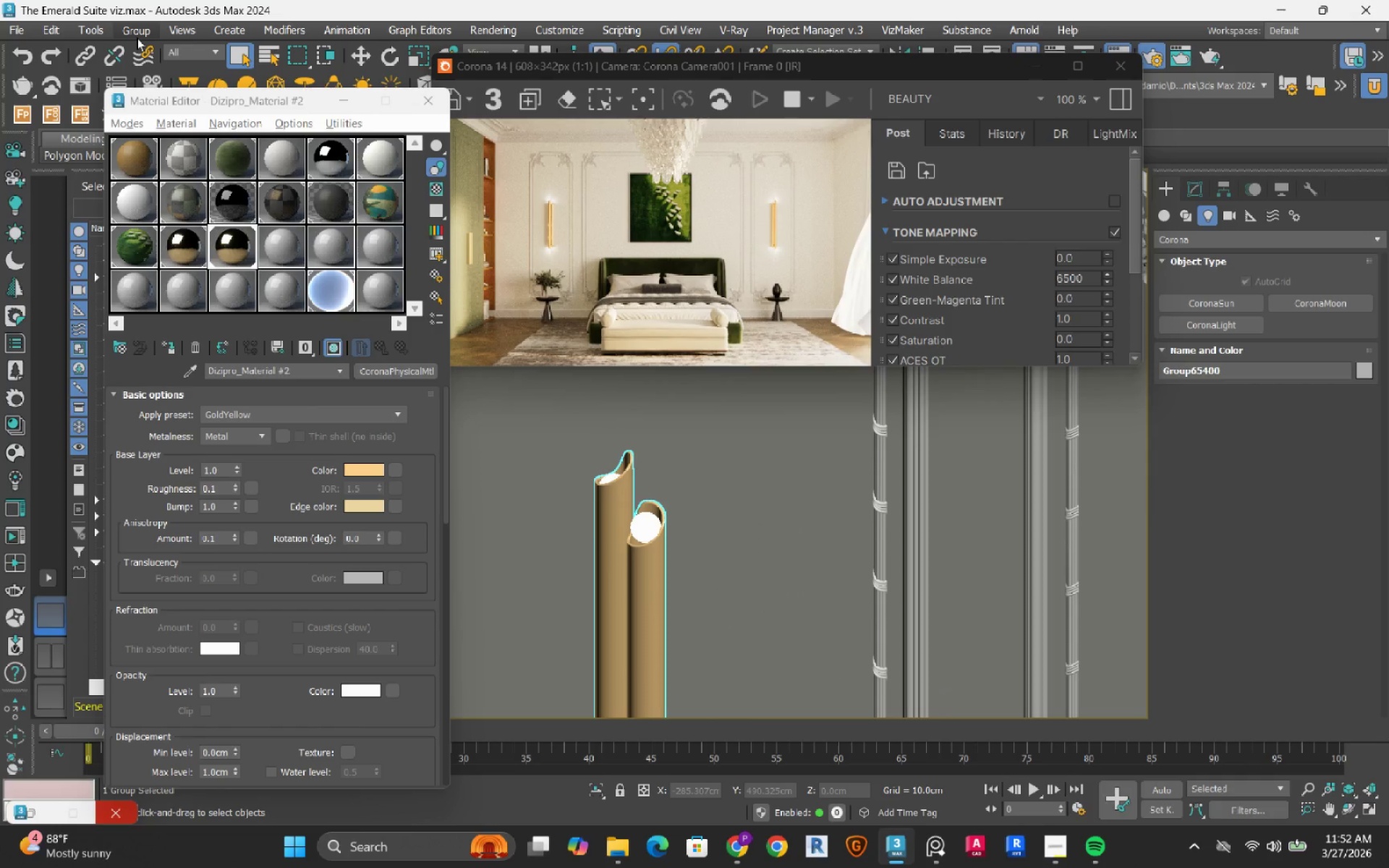 
left_click([135, 33])
 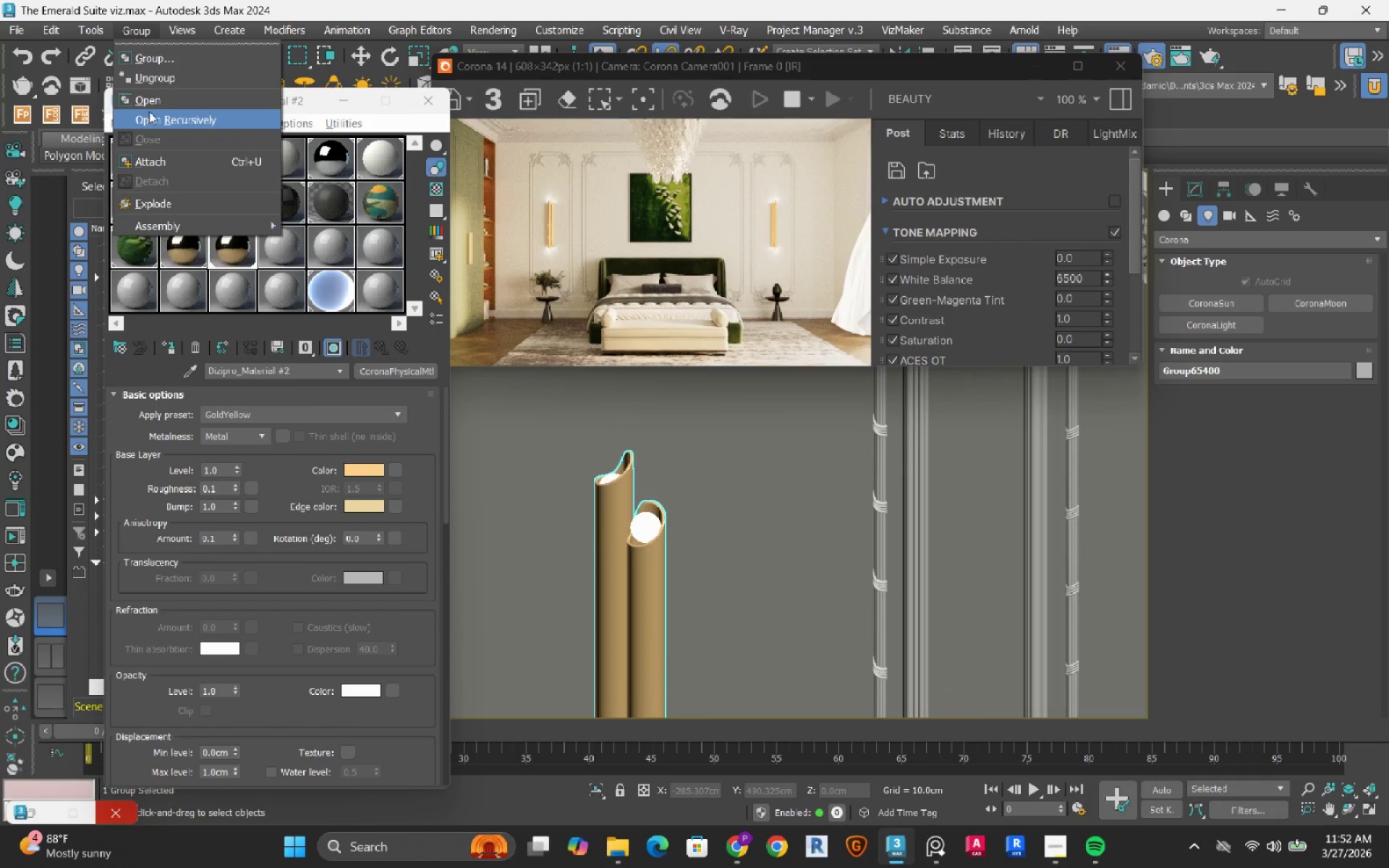 
left_click([154, 99])
 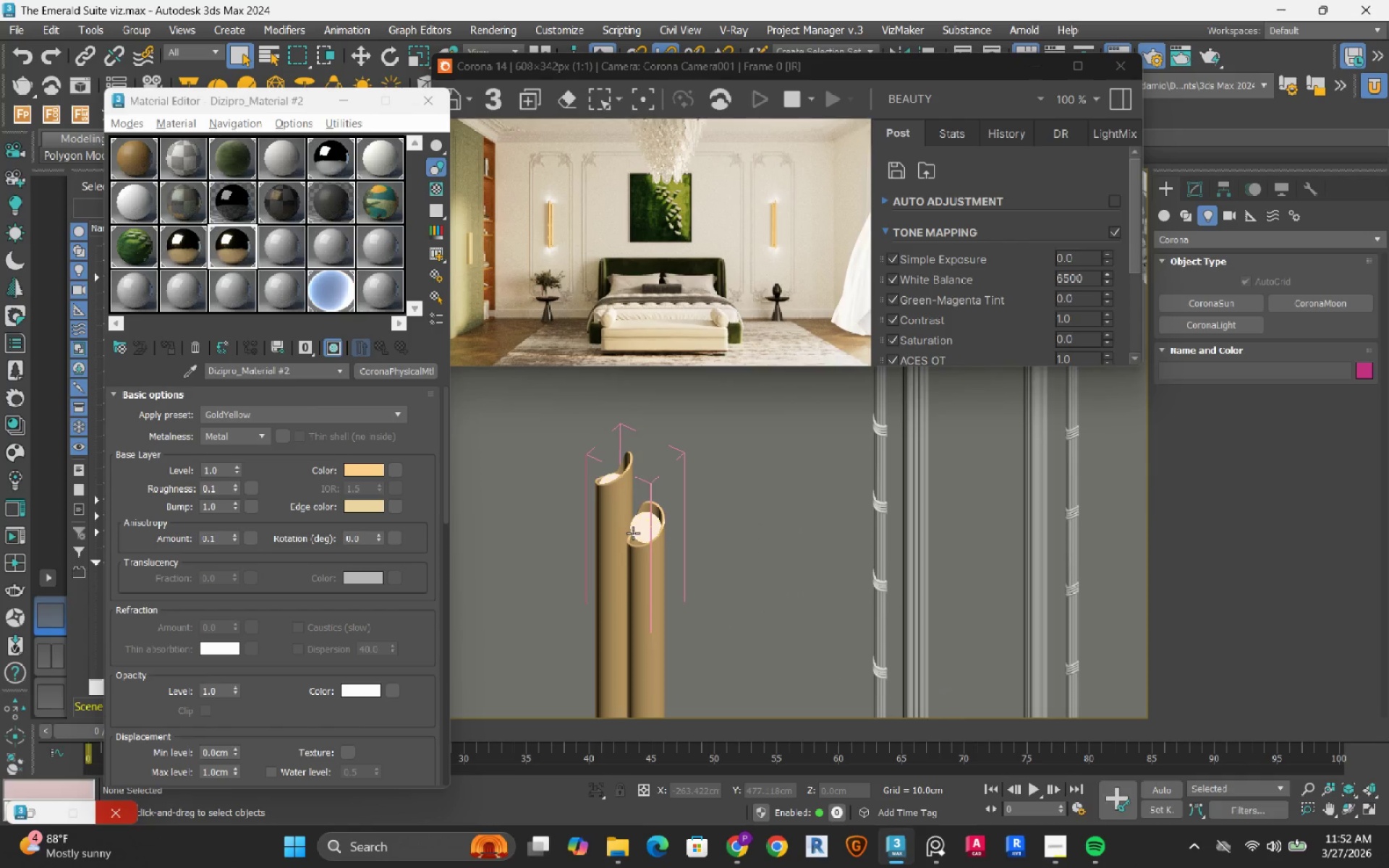 
left_click([643, 526])
 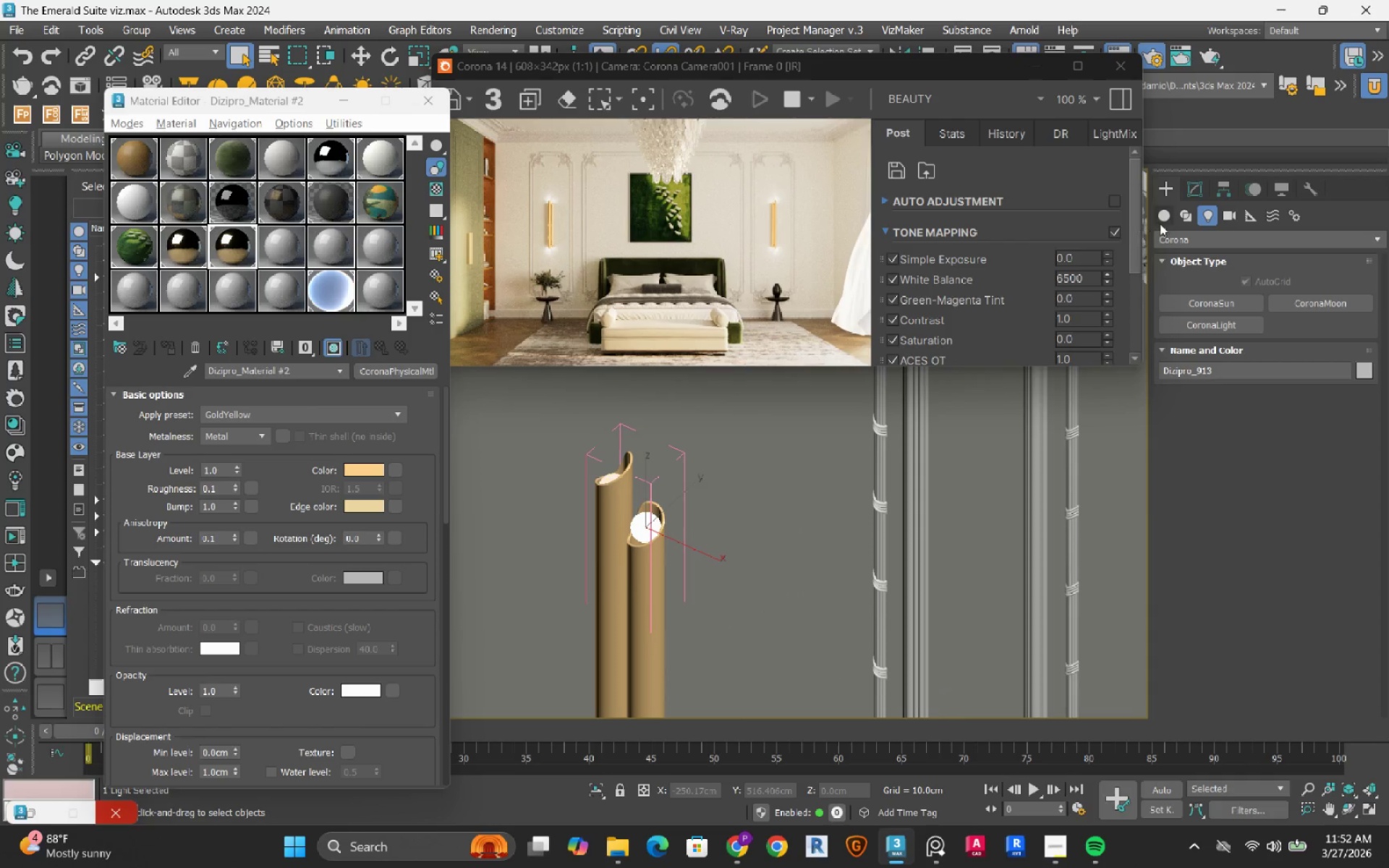 
left_click([1192, 194])
 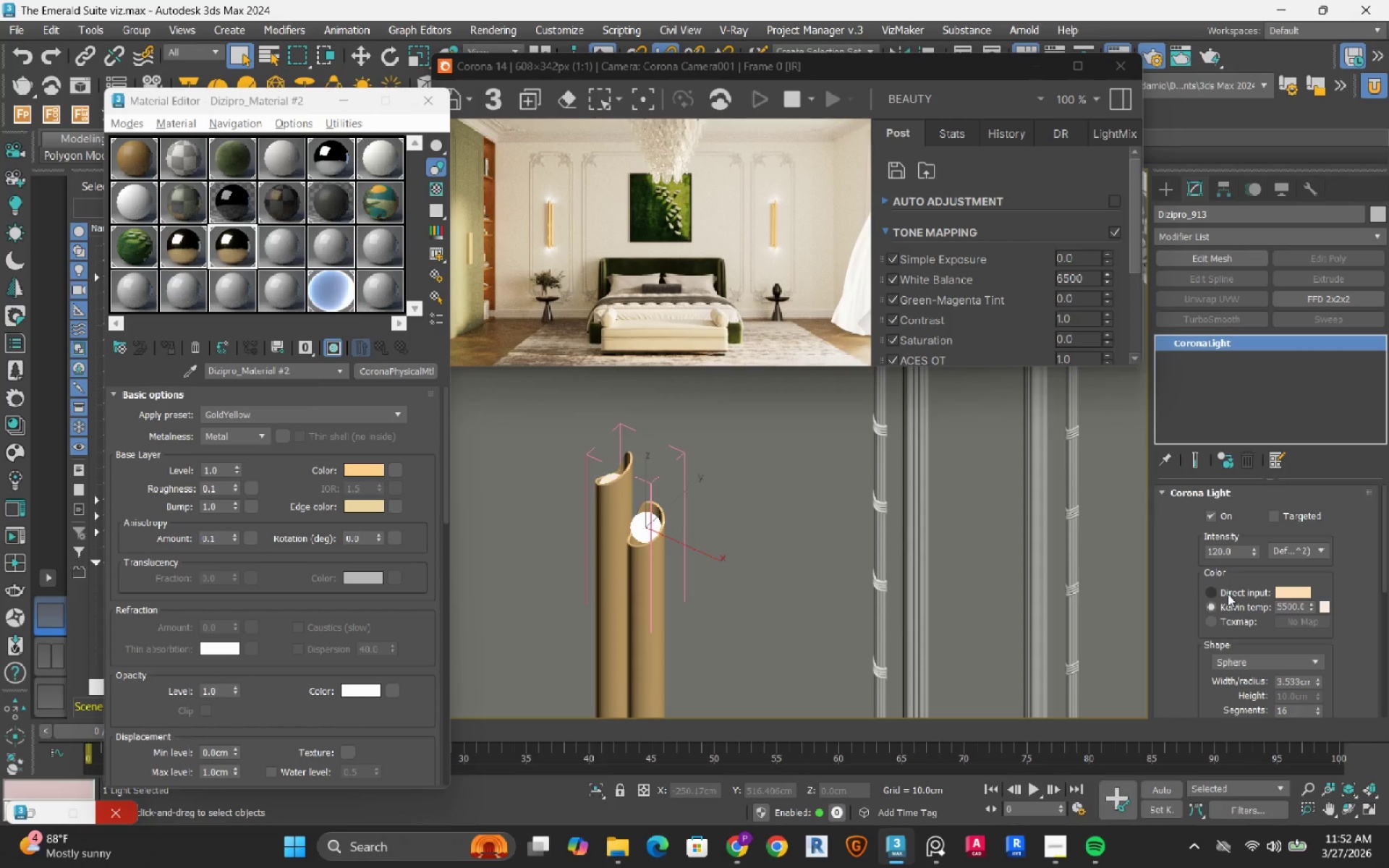 
wait(5.73)
 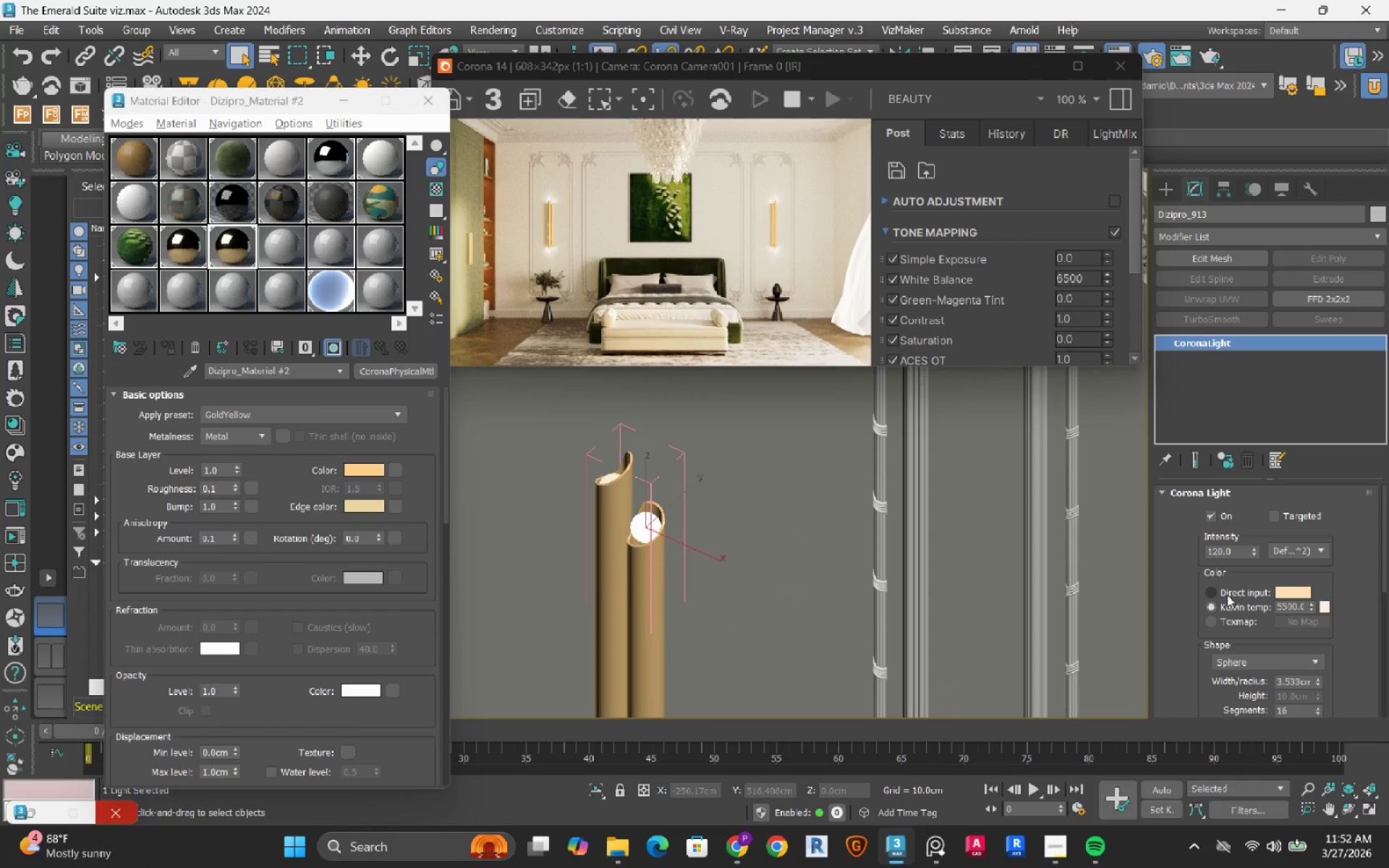 
double_click([1294, 610])
 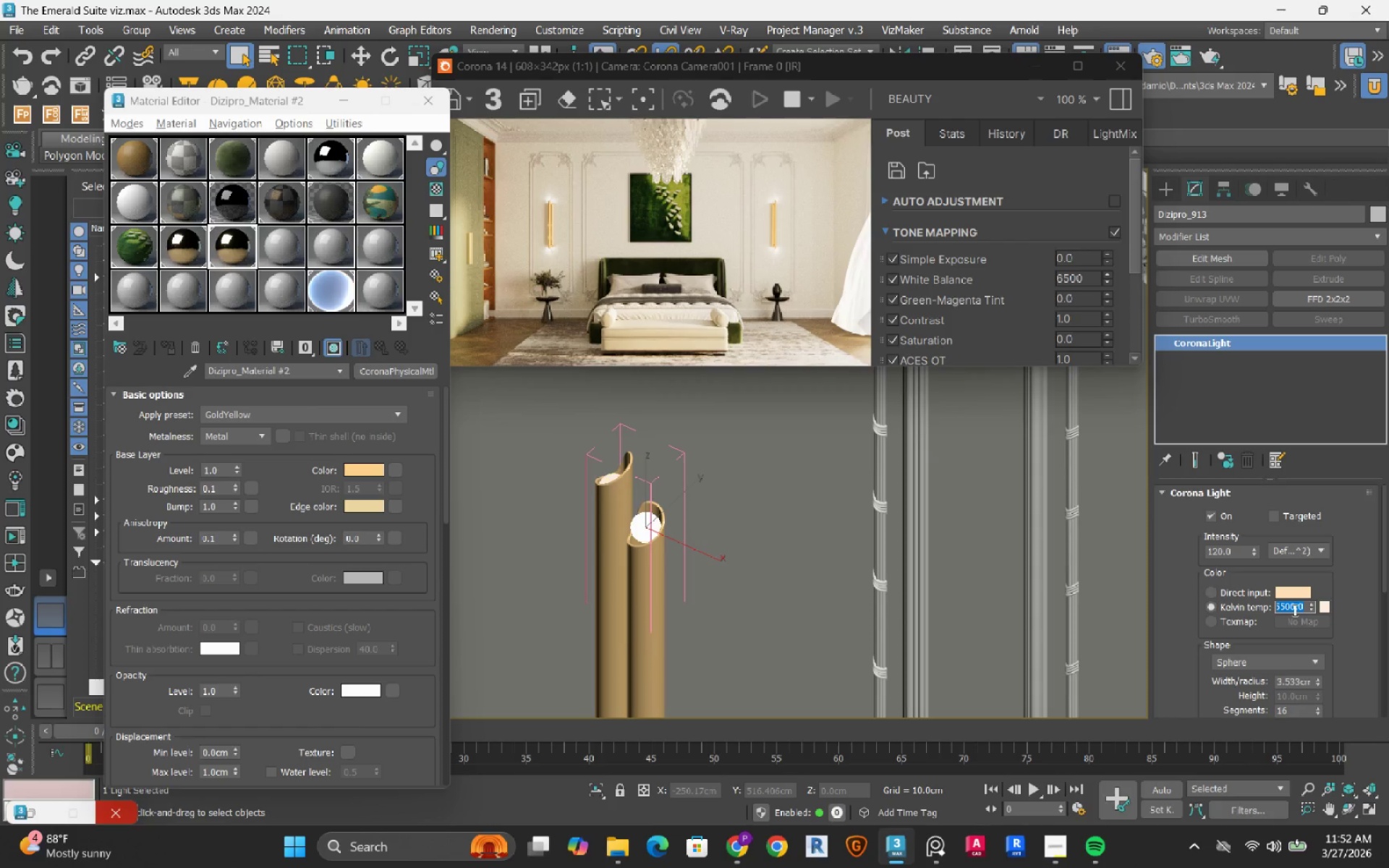 
key(Numpad6)
 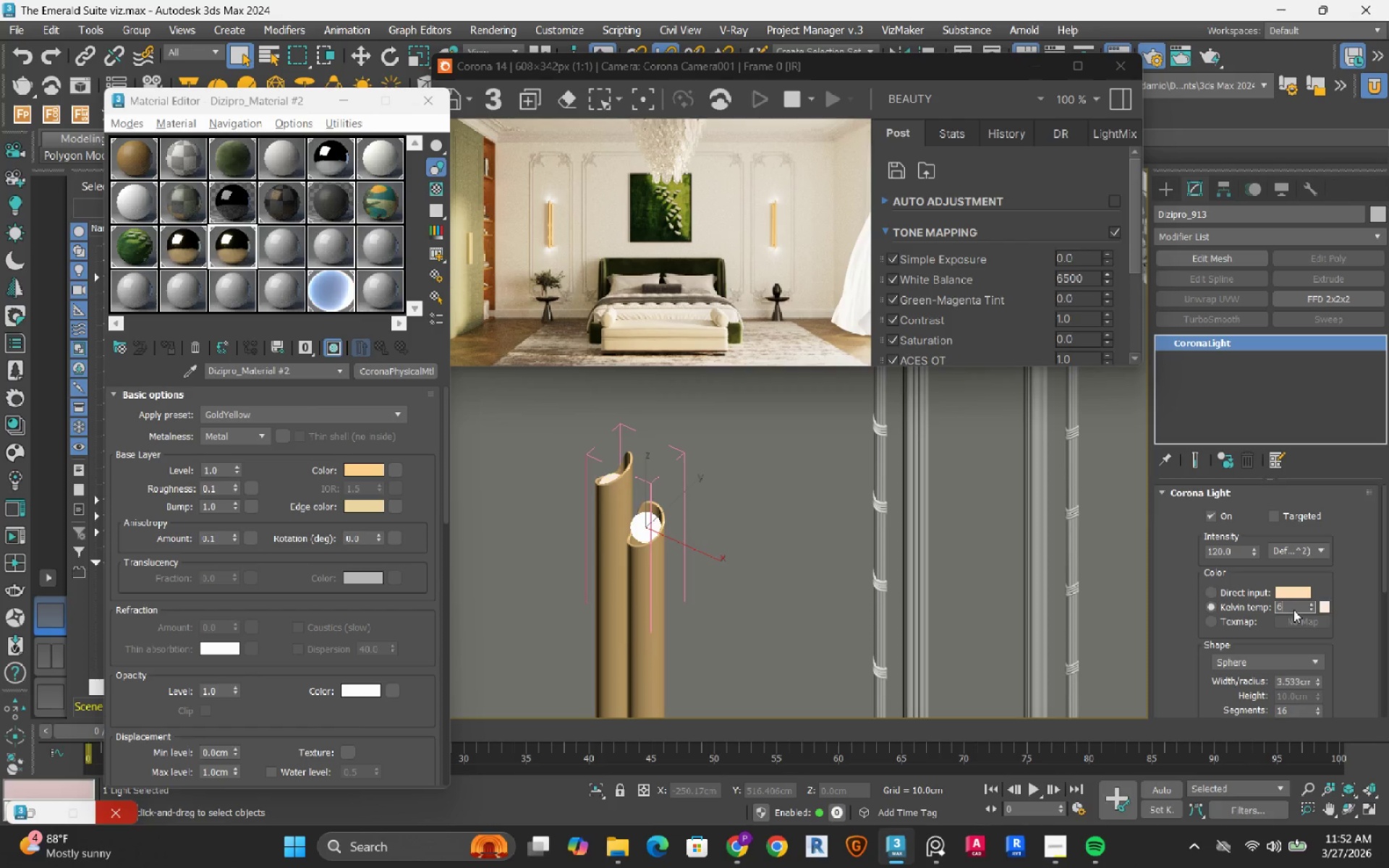 
key(Numpad5)
 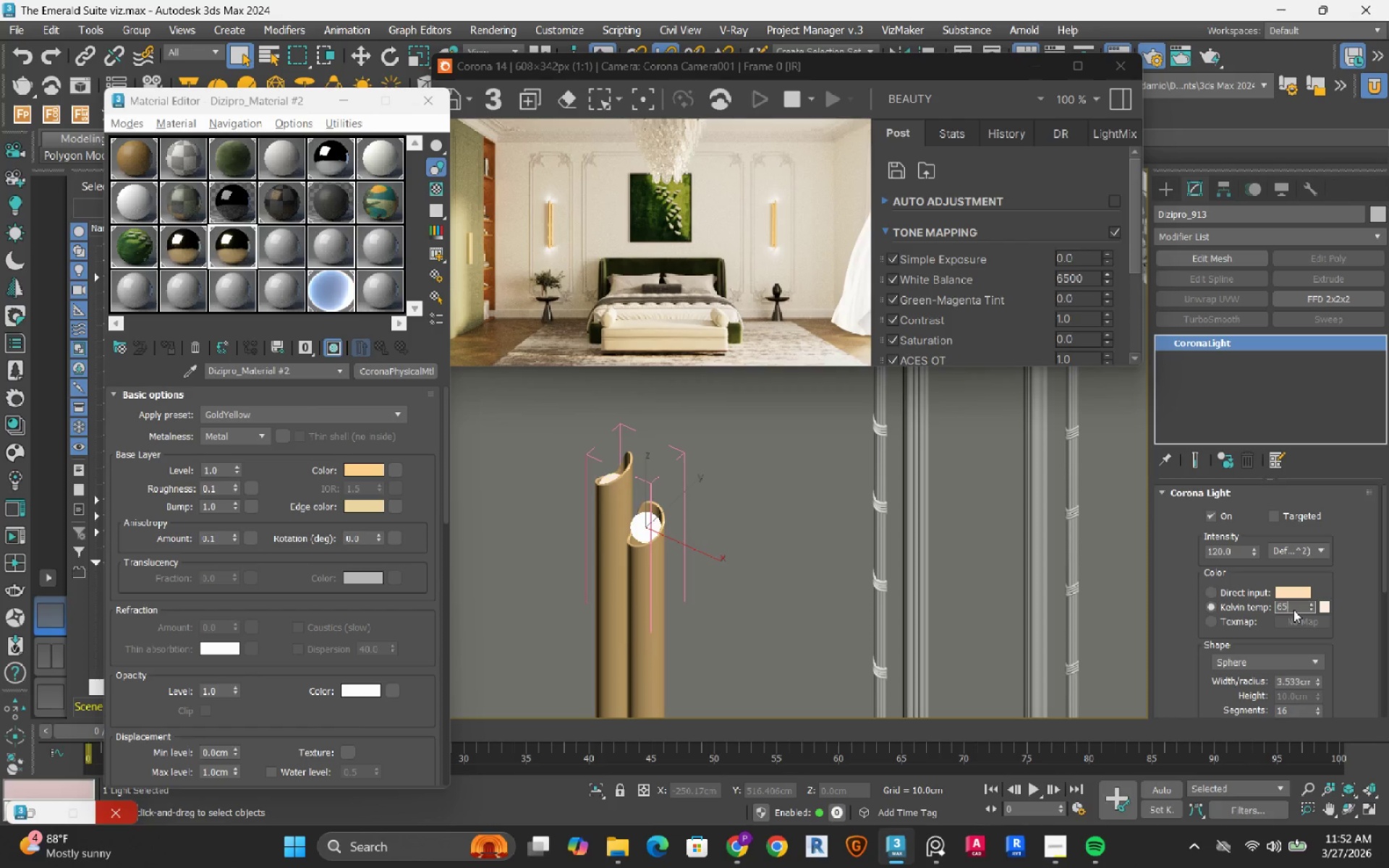 
key(Numpad0)
 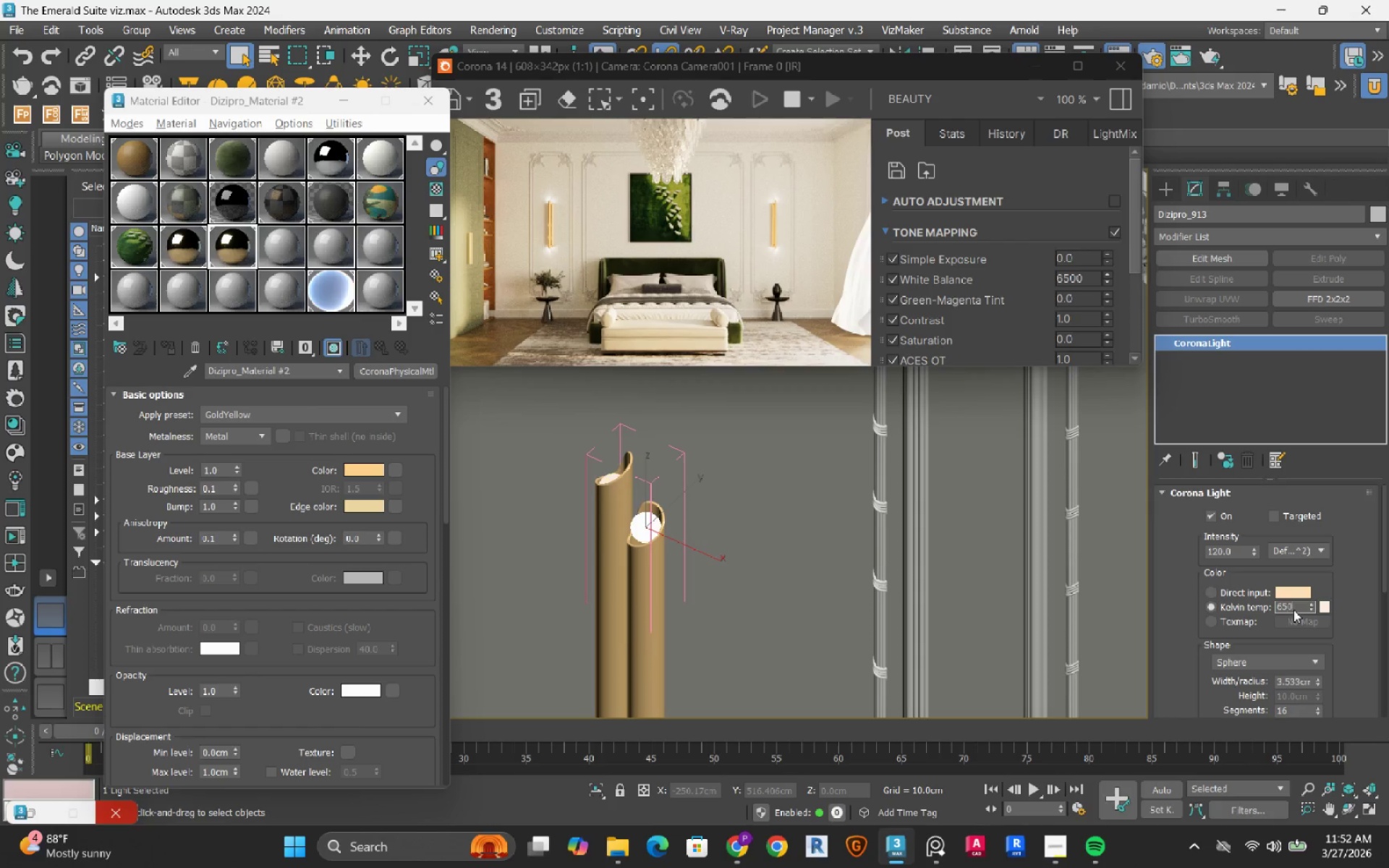 
key(Numpad0)
 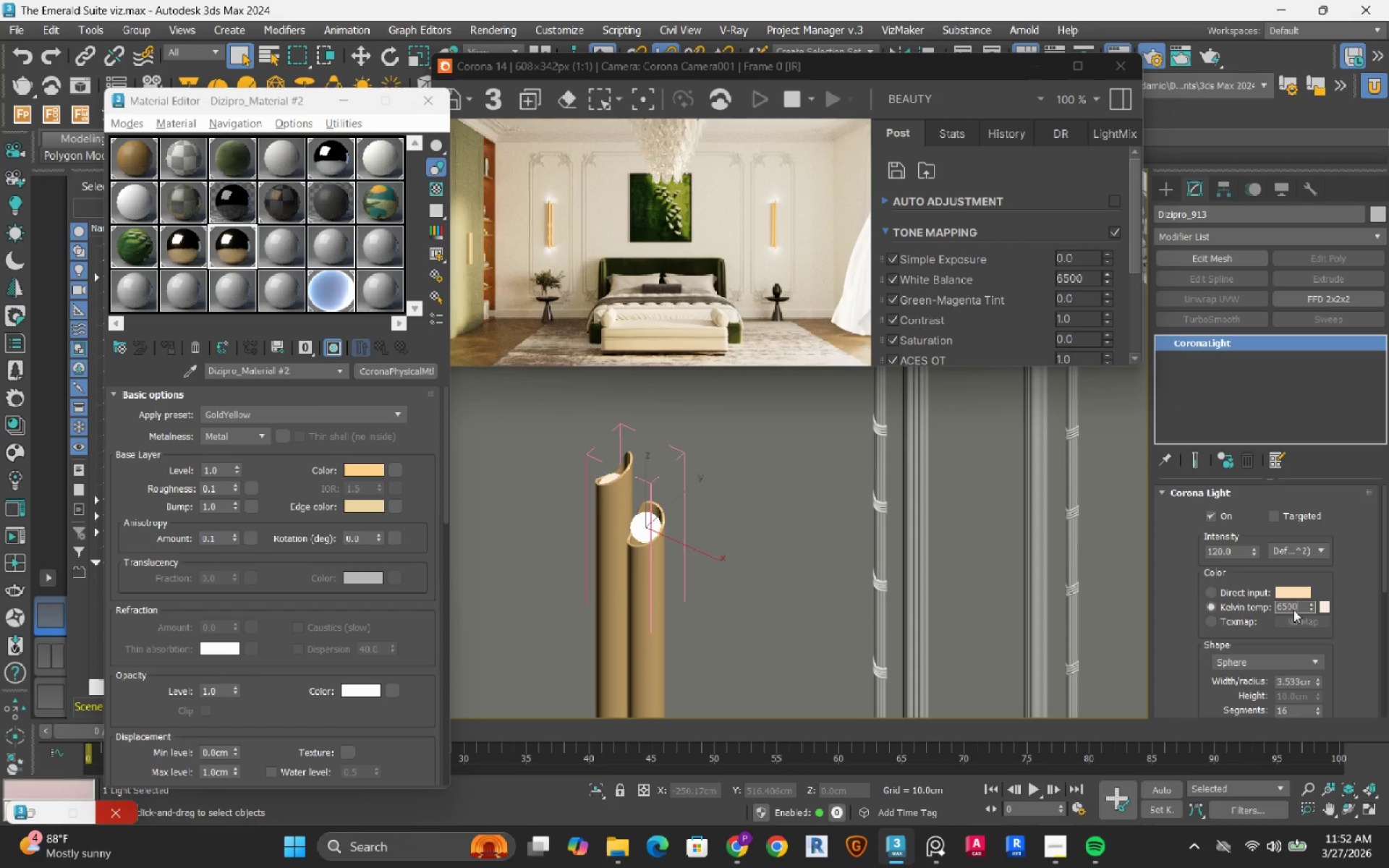 
key(NumpadEnter)
 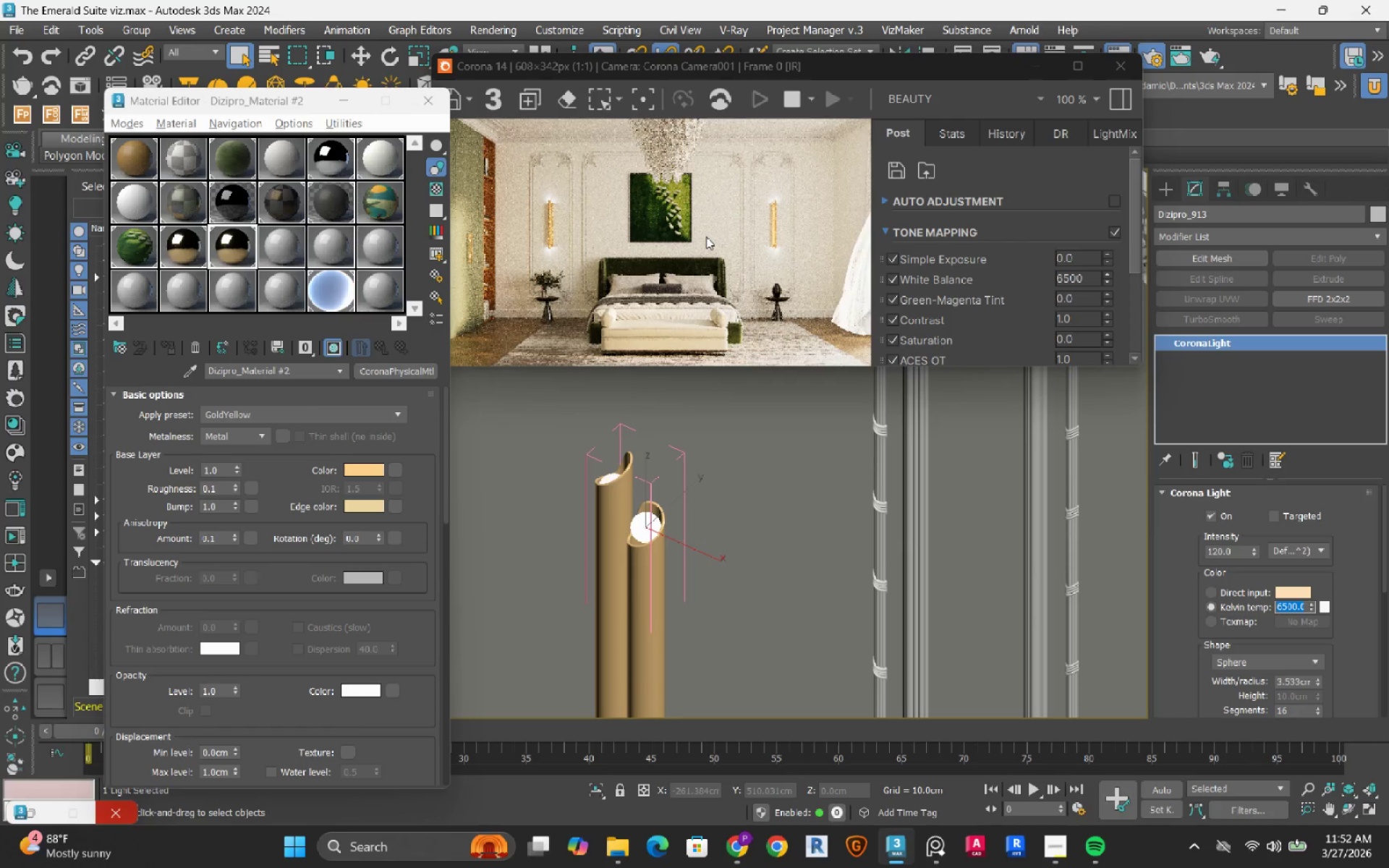 
wait(11.81)
 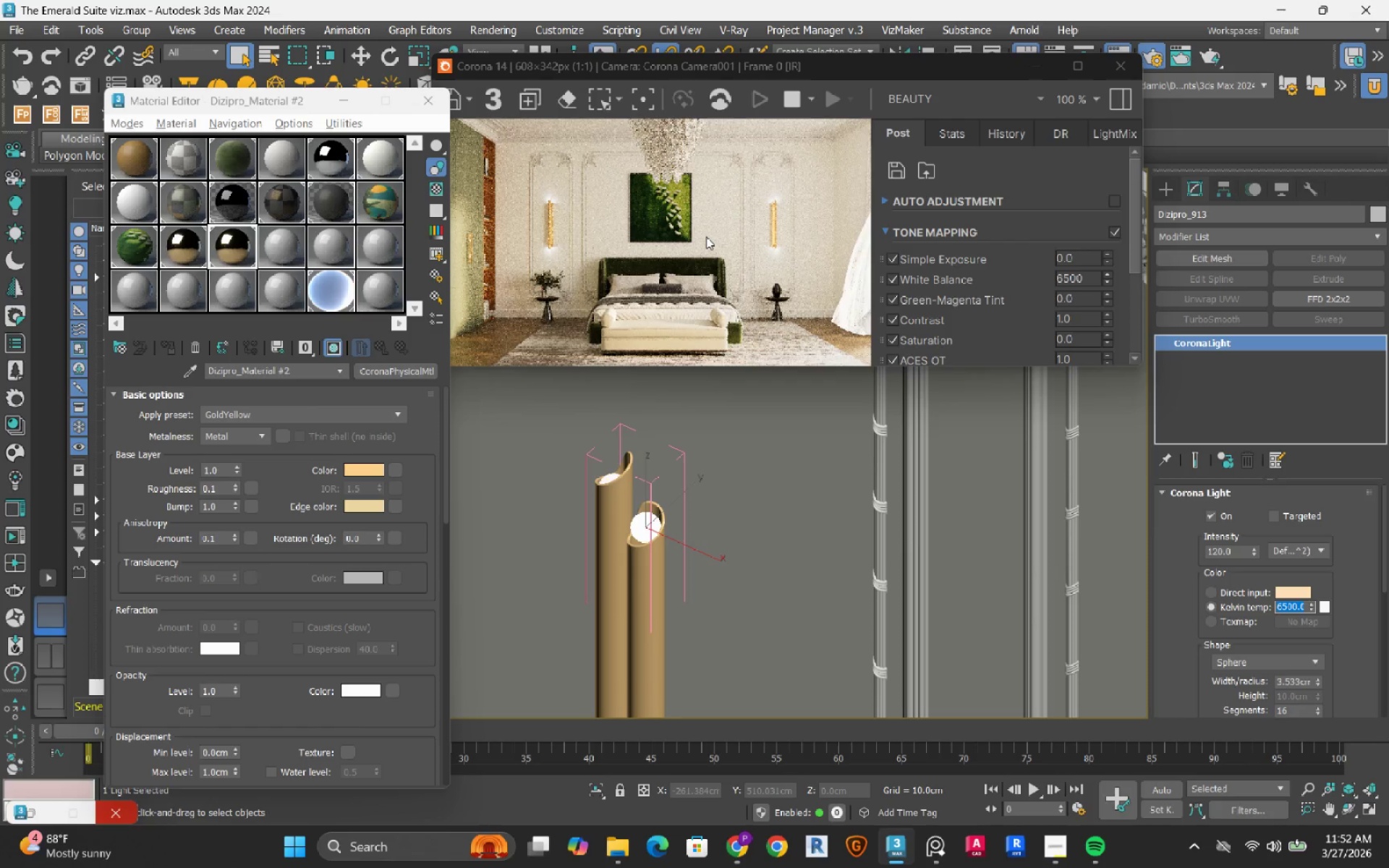 
left_click([1240, 590])
 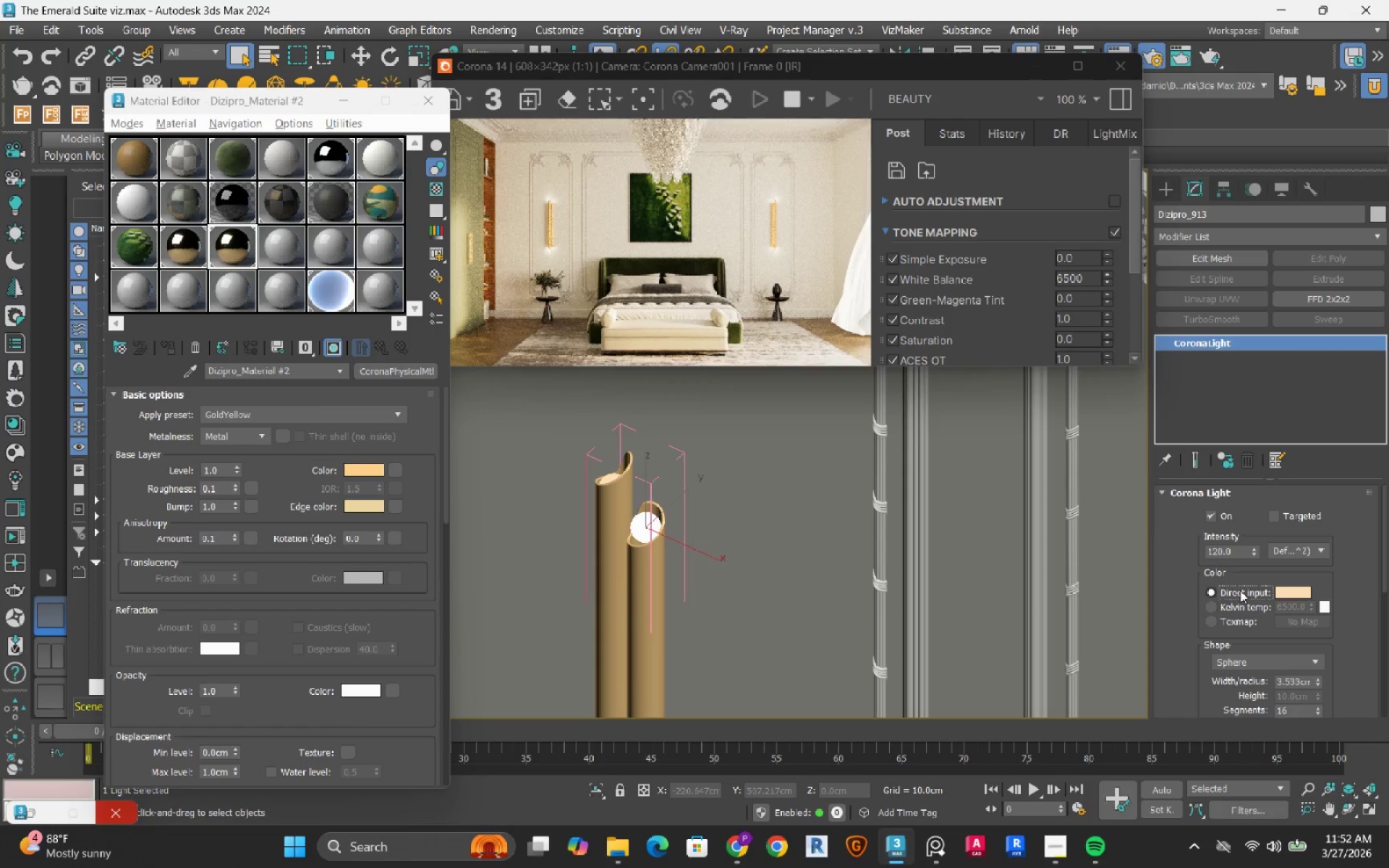 
wait(24.16)
 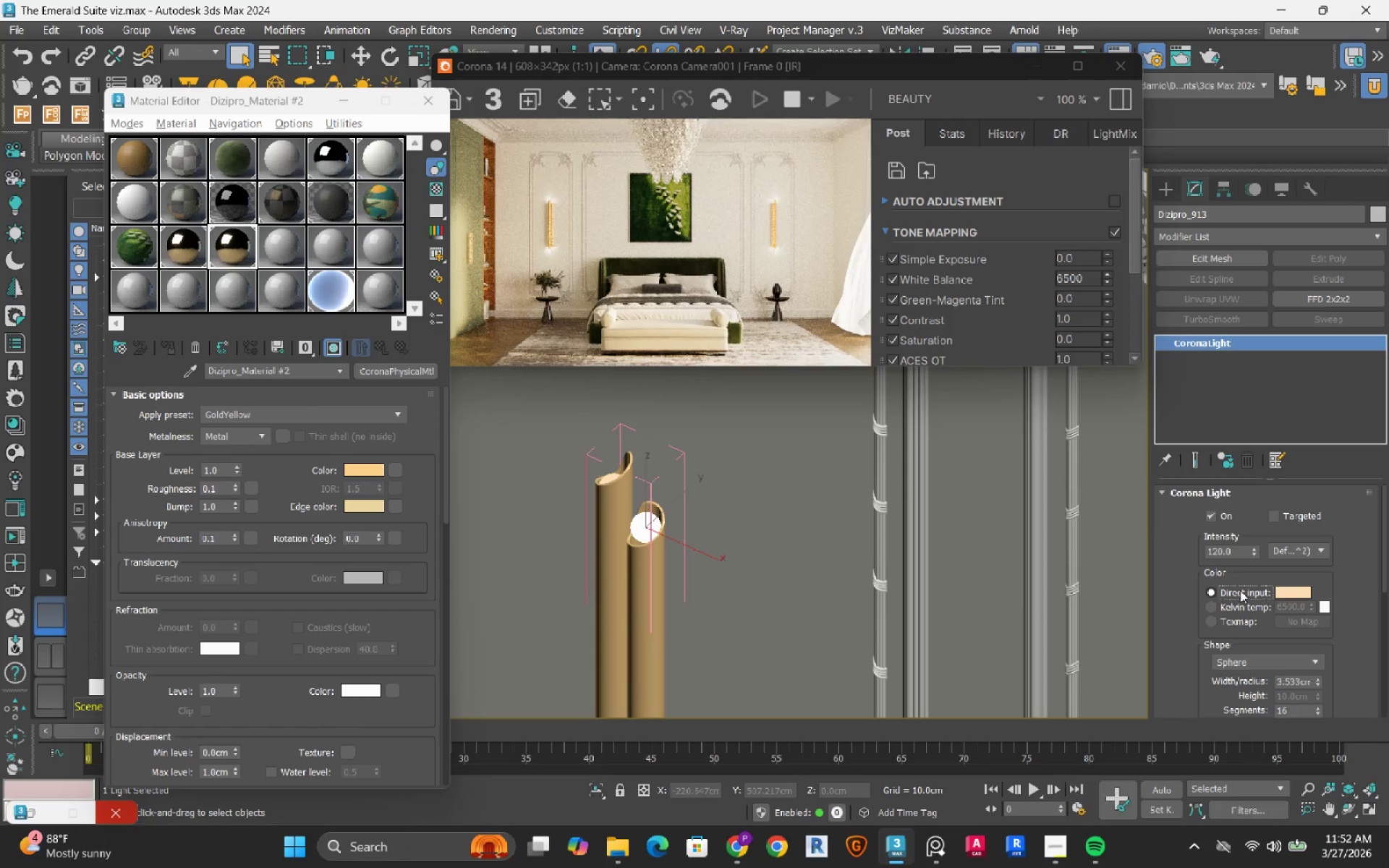 
scroll: coordinate [890, 495], scroll_direction: down, amount: 10.0
 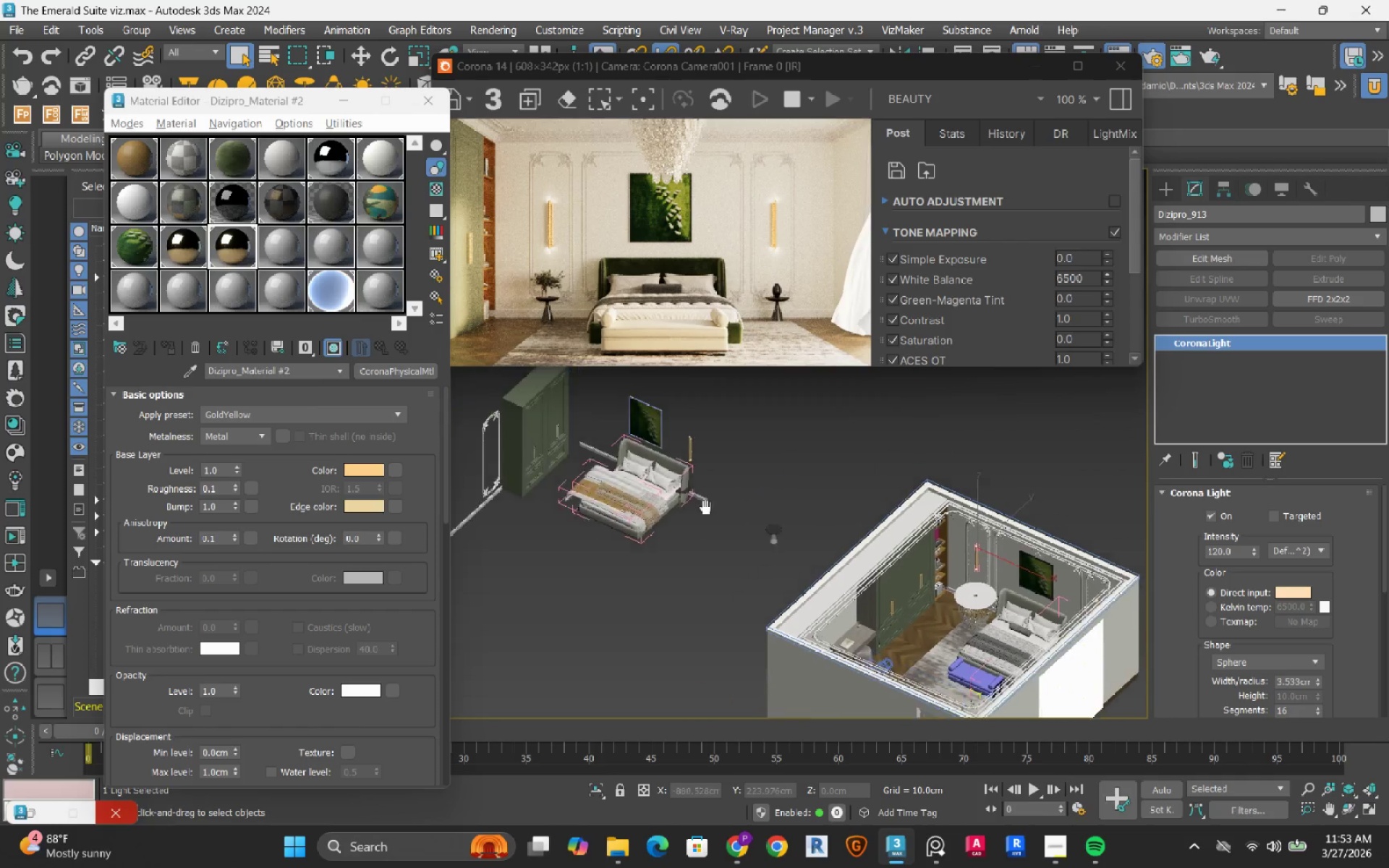 
scroll: coordinate [677, 491], scroll_direction: up, amount: 10.0
 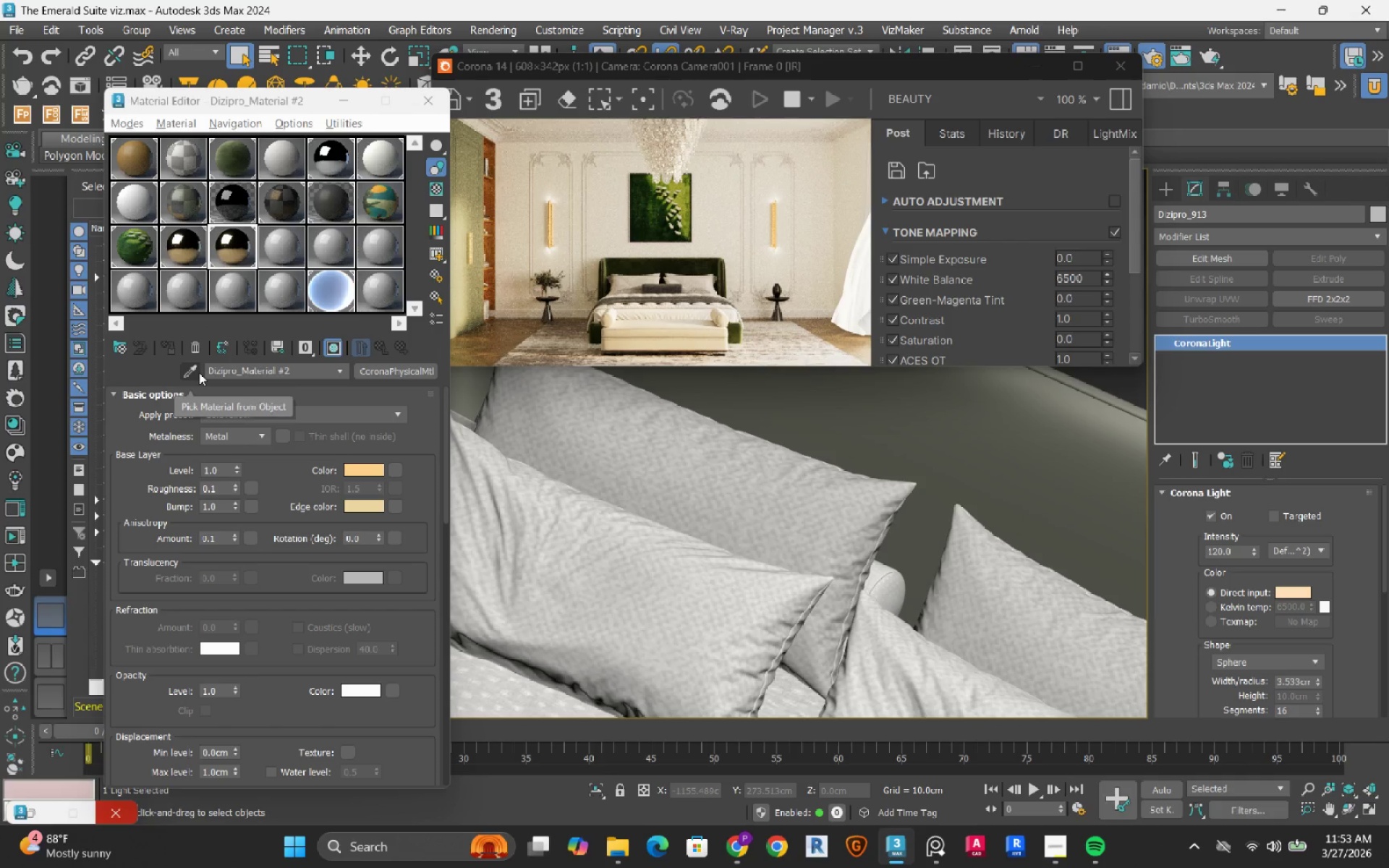 
left_click([199, 373])
 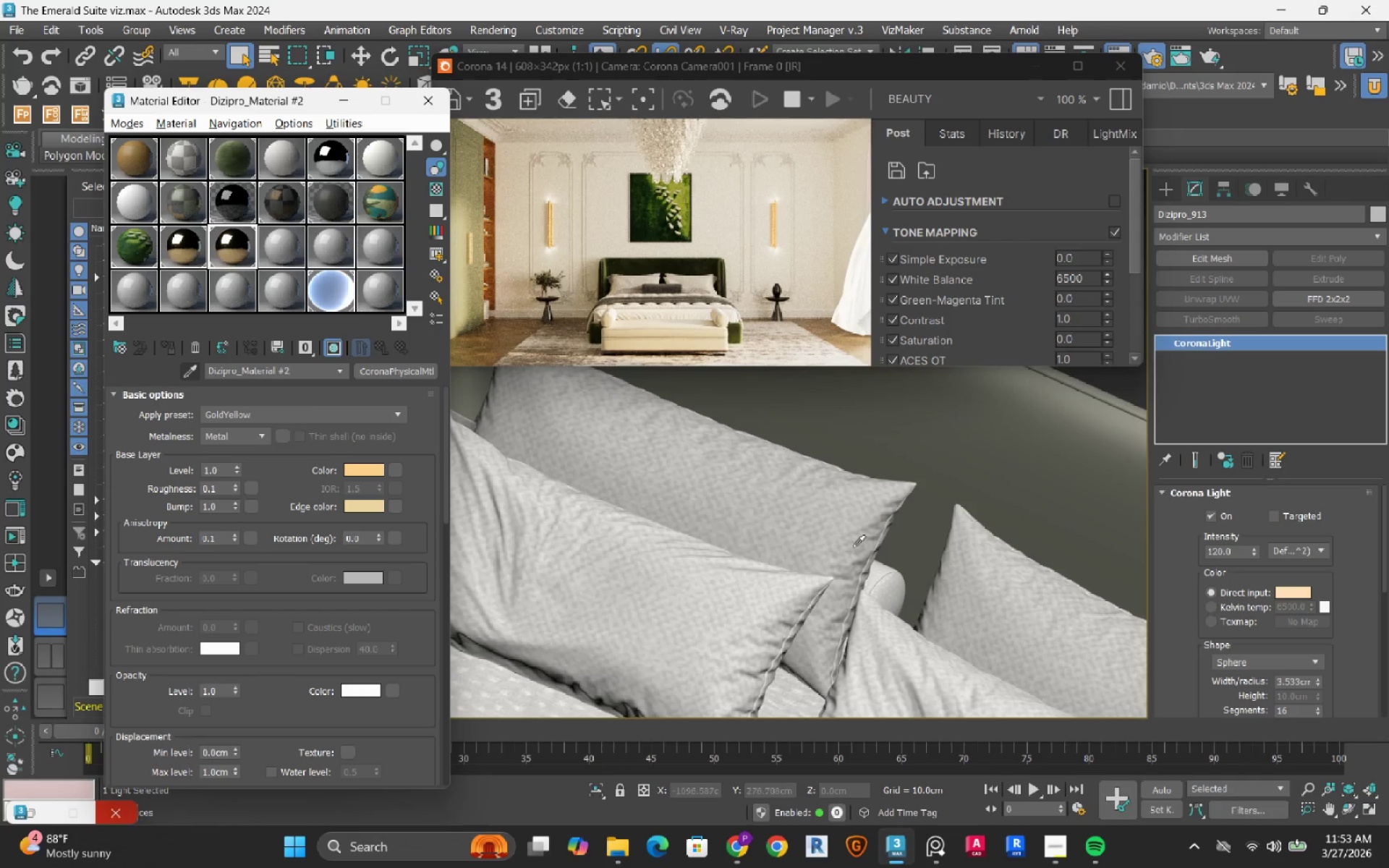 
left_click([855, 546])